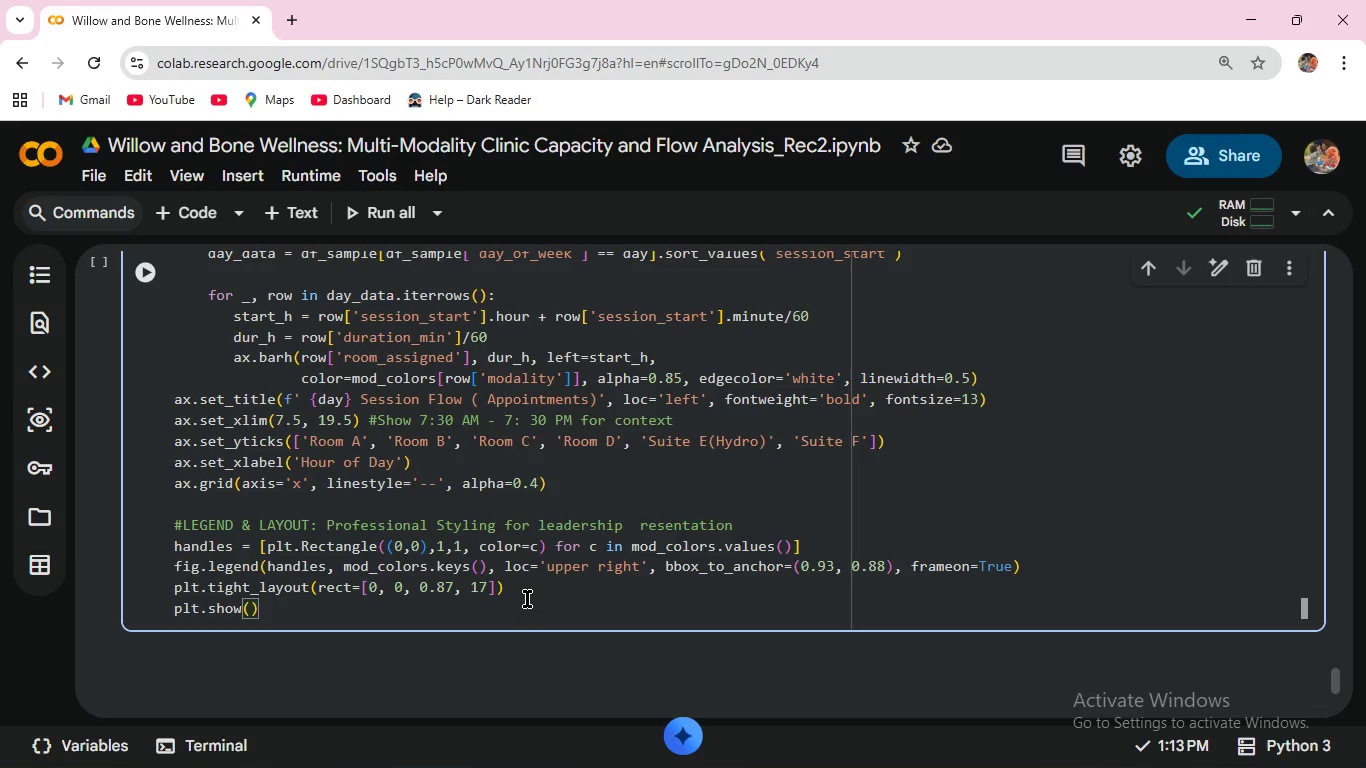 
key(Enter)
 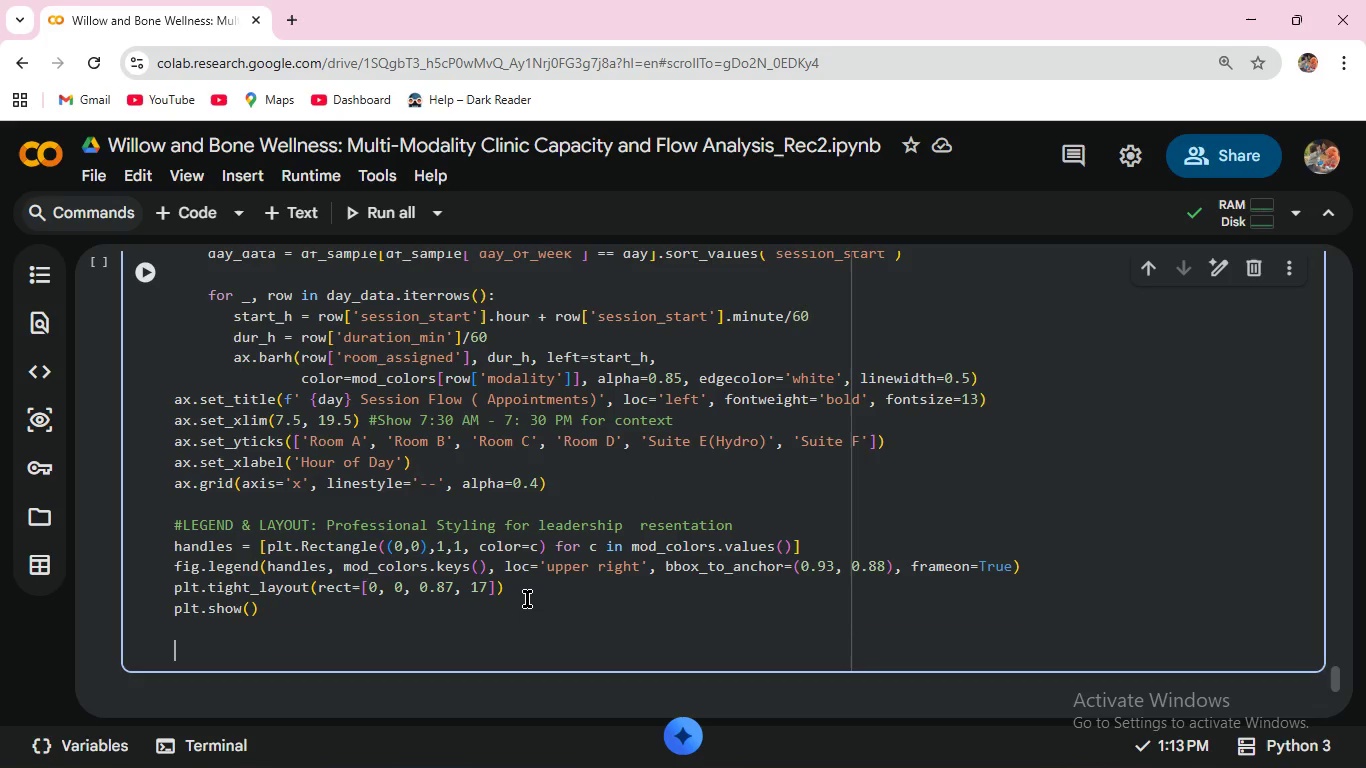 
key(Enter)
 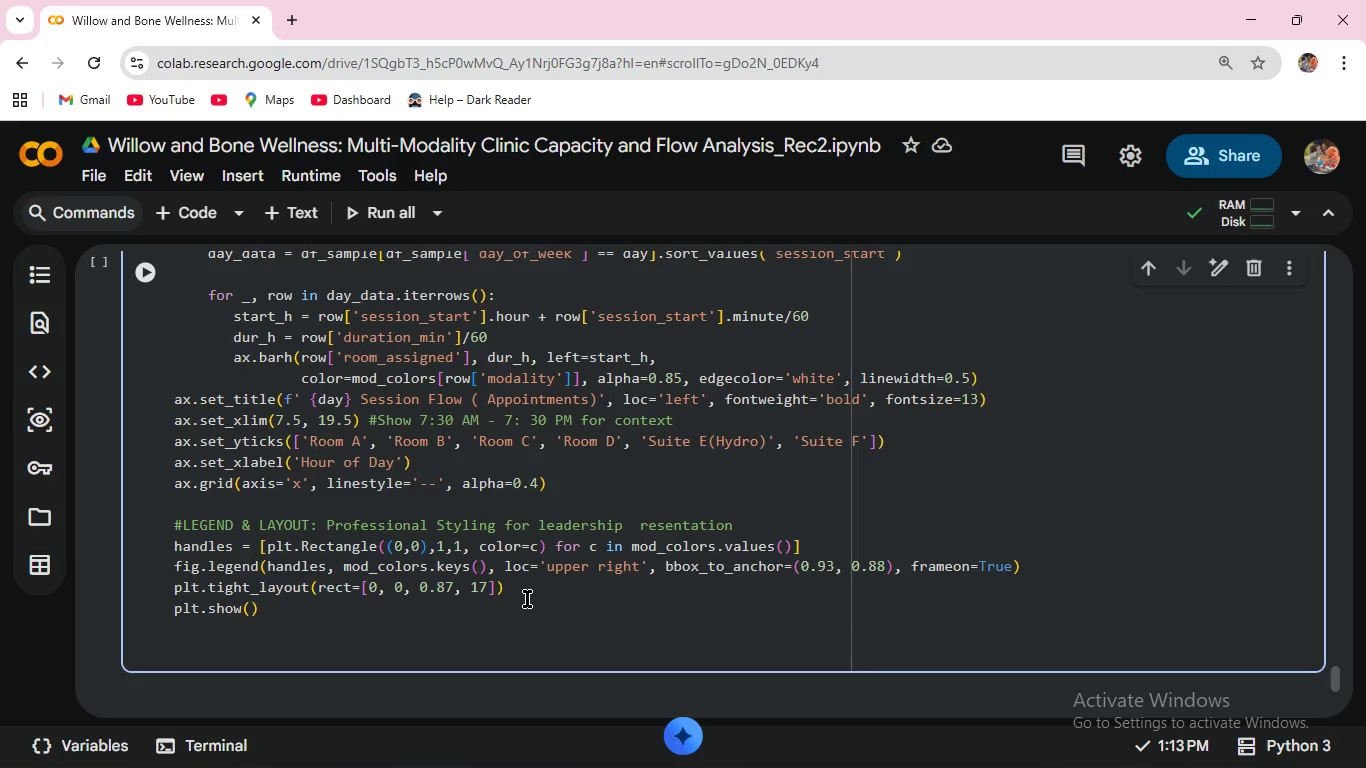 
type(#Data )
key(Backspace)
key(Backspace)
key(Backspace)
key(Backspace)
type(ATA-DRIVEN INSIGHTS: )
 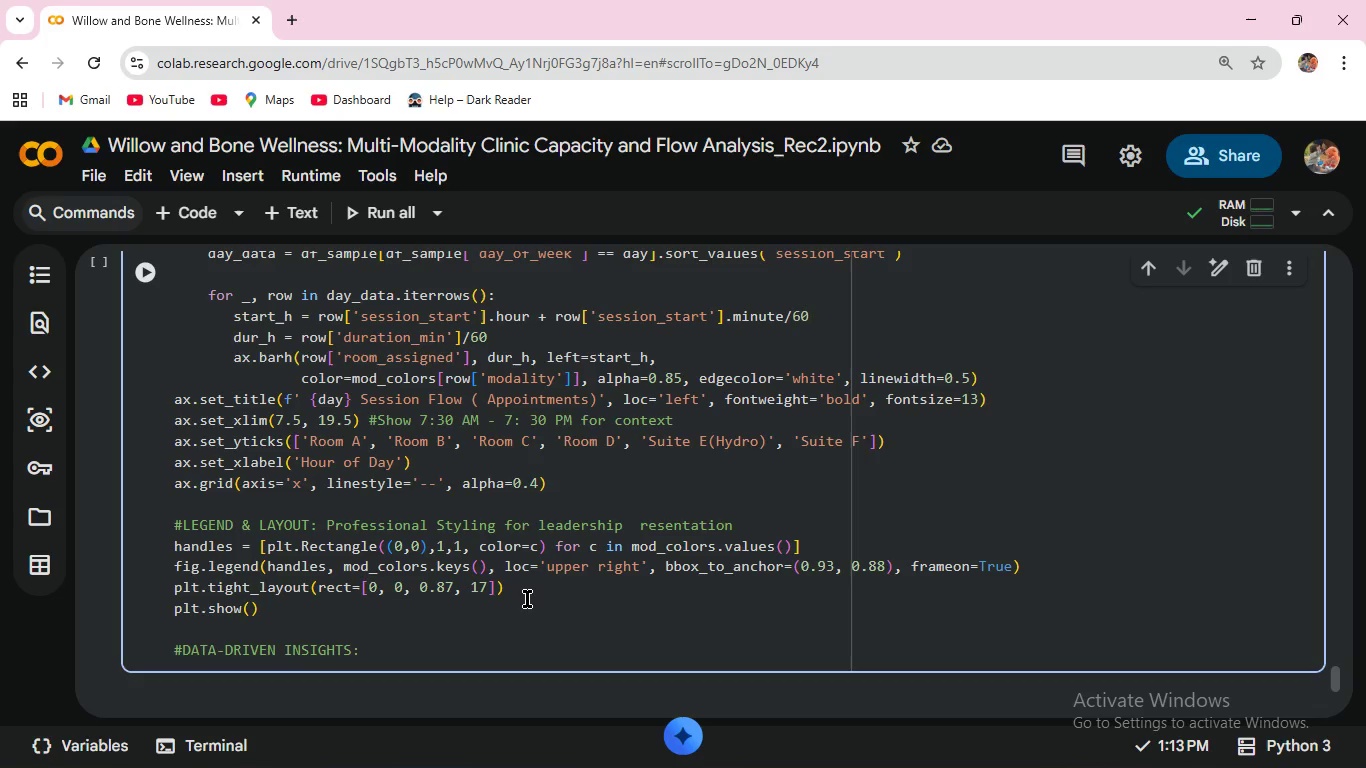 
wait(7.81)
 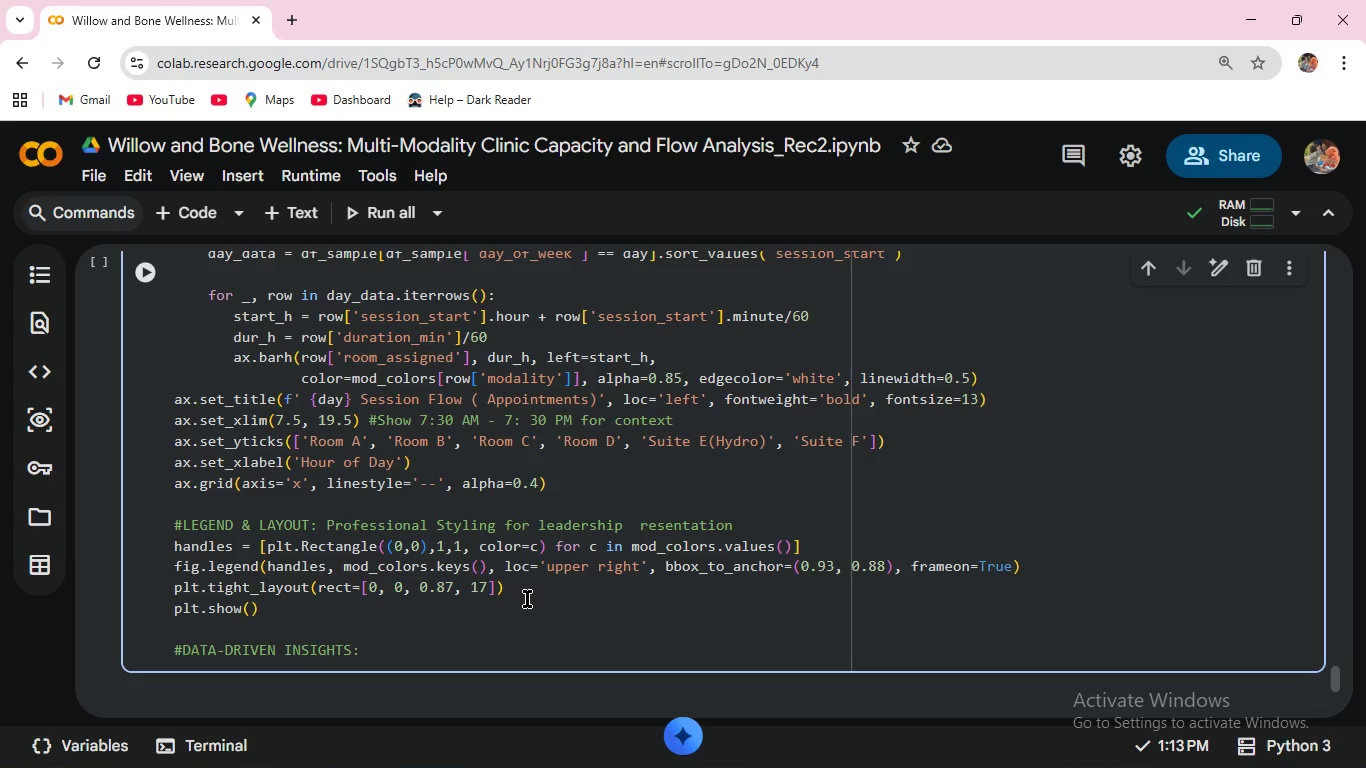 
type(Compute fragmentation, white space, and )
 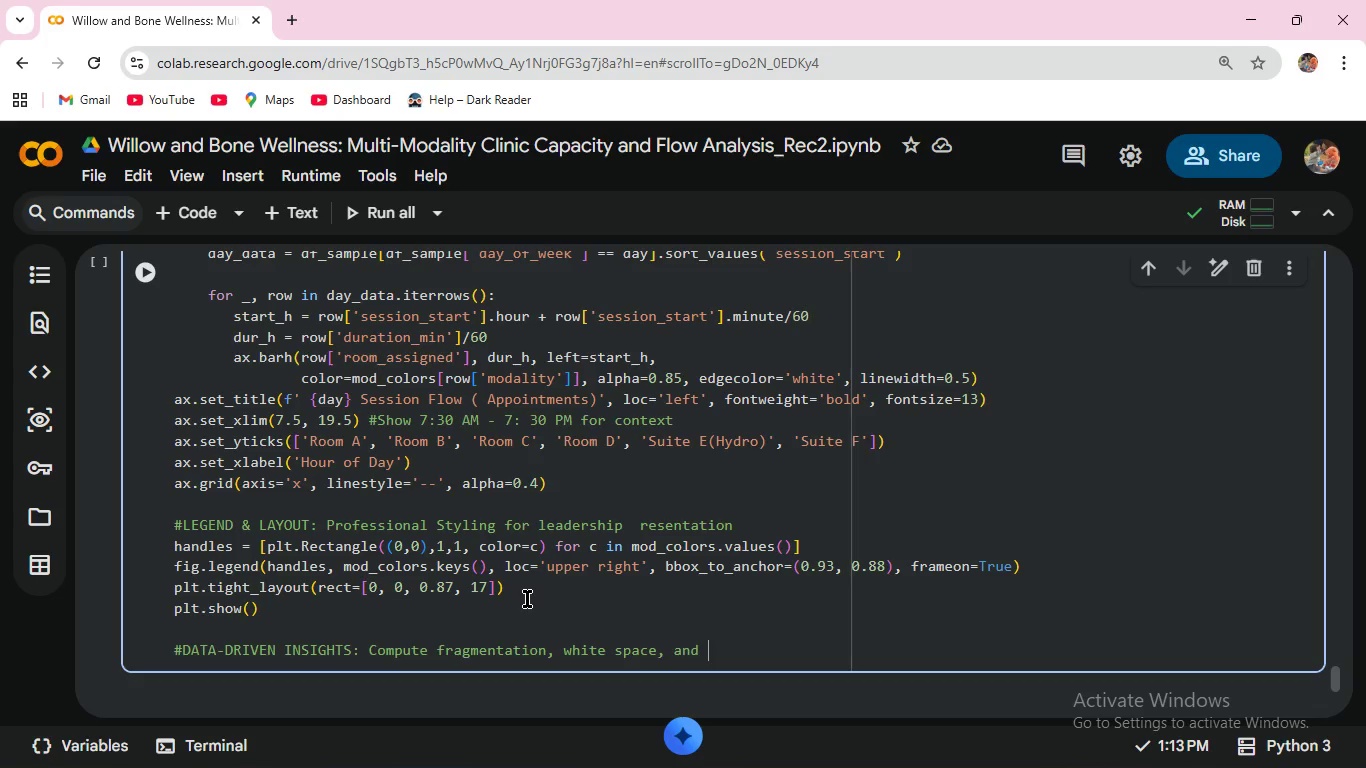 
wait(9.08)
 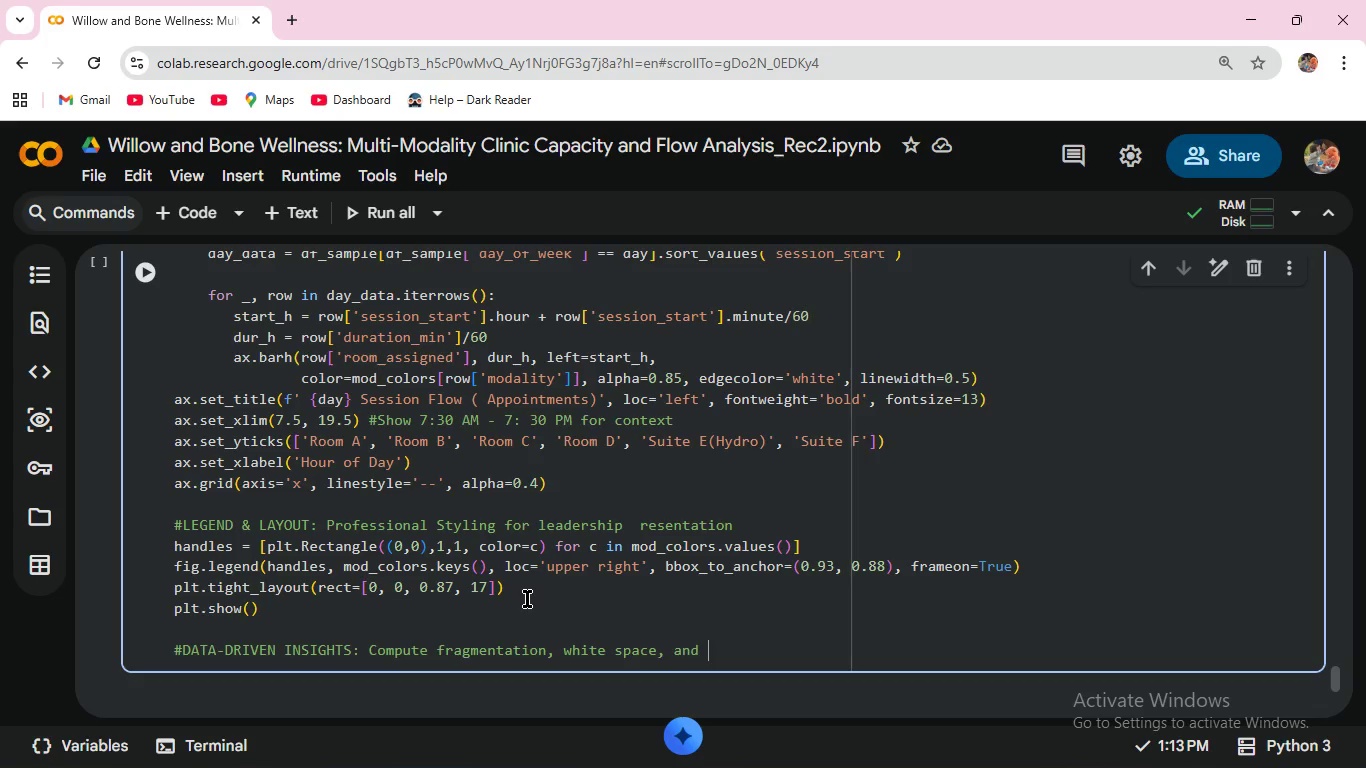 
type(blocking ma)
key(Backspace)
type(etrics )
 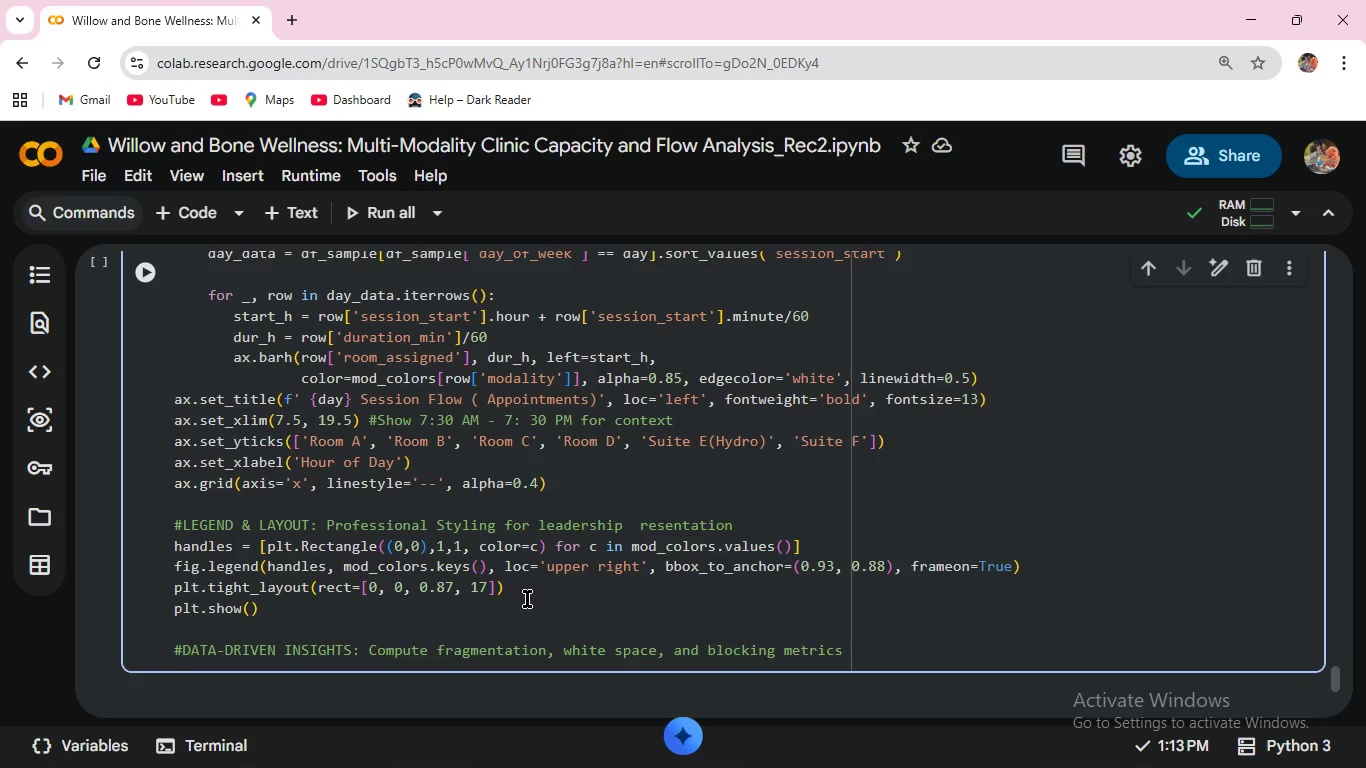 
key(Enter)
 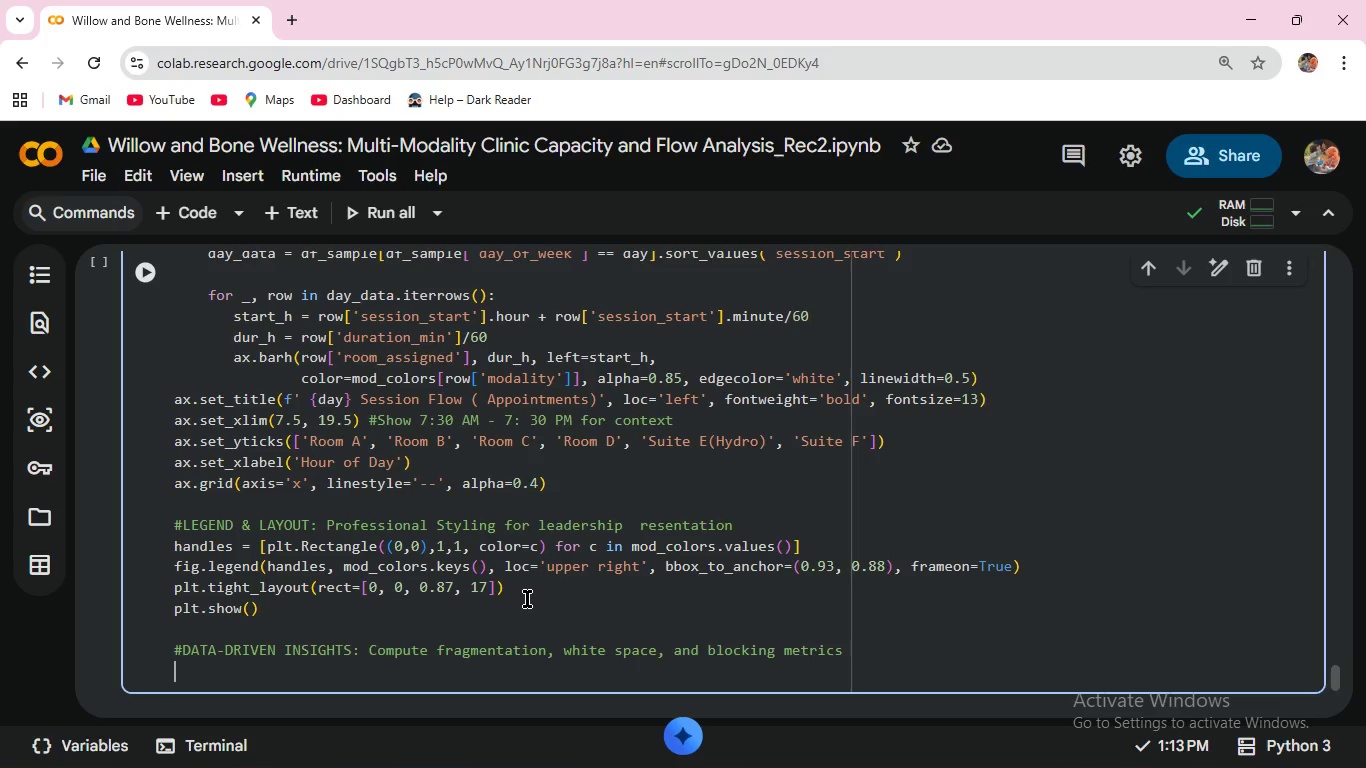 
wait(19.22)
 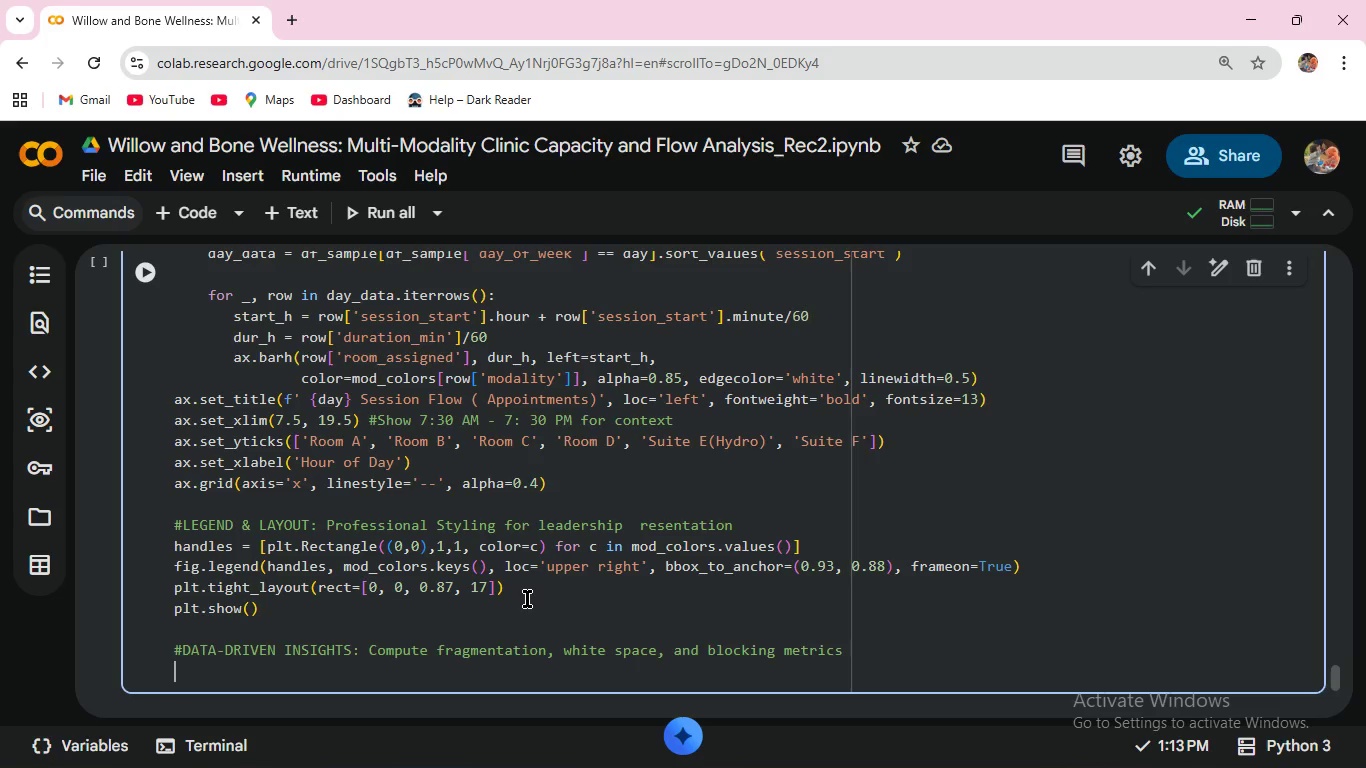 
type(print("\n DATA-DRIVEN )
 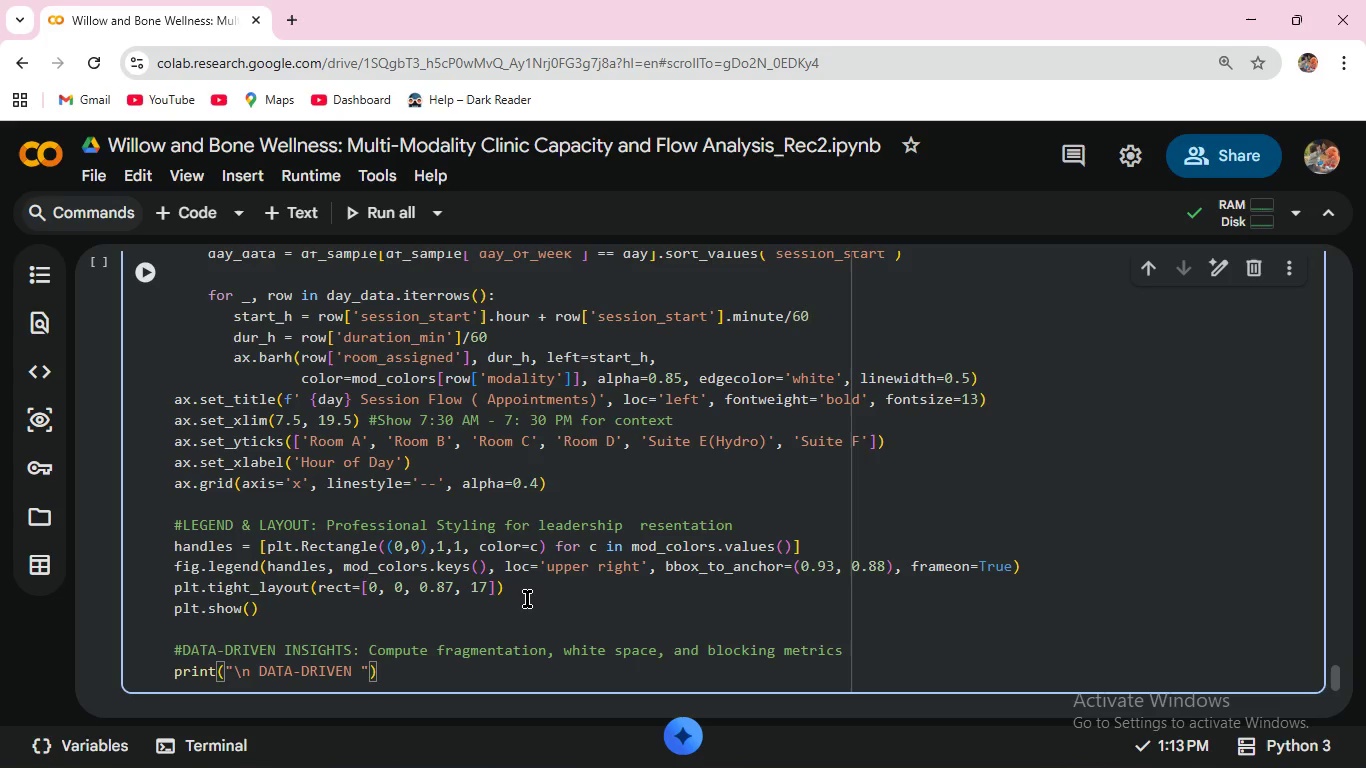 
type(OPERATIONAL)
 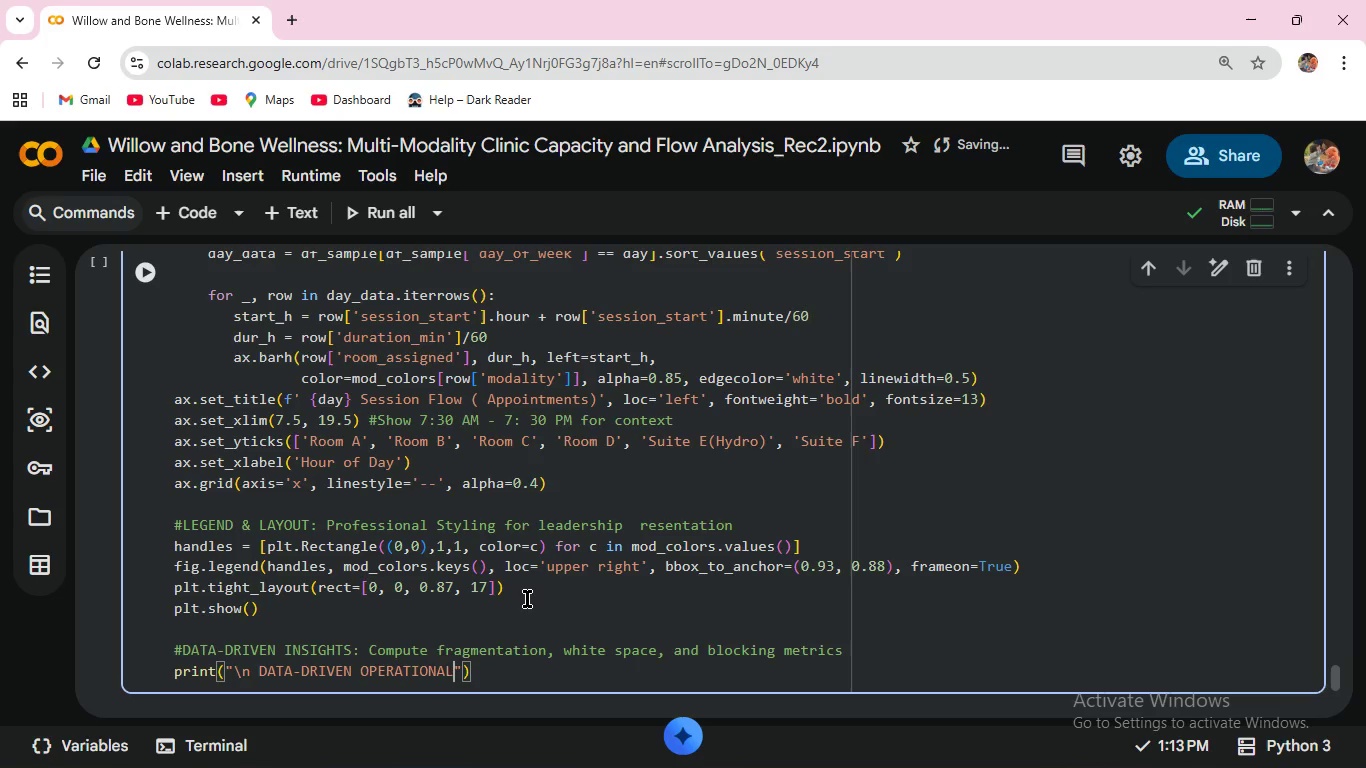 
type( INSIGHTS:)
 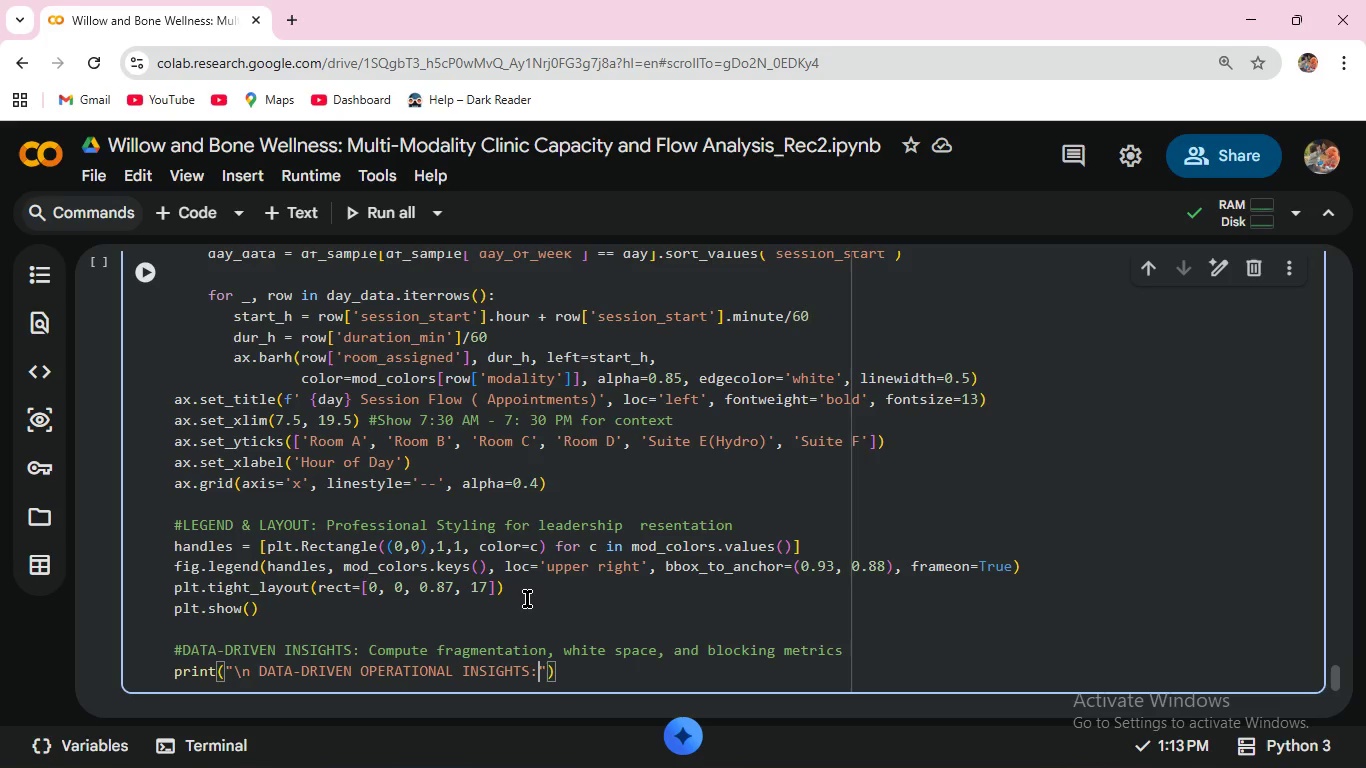 
key(ArrowRight)
 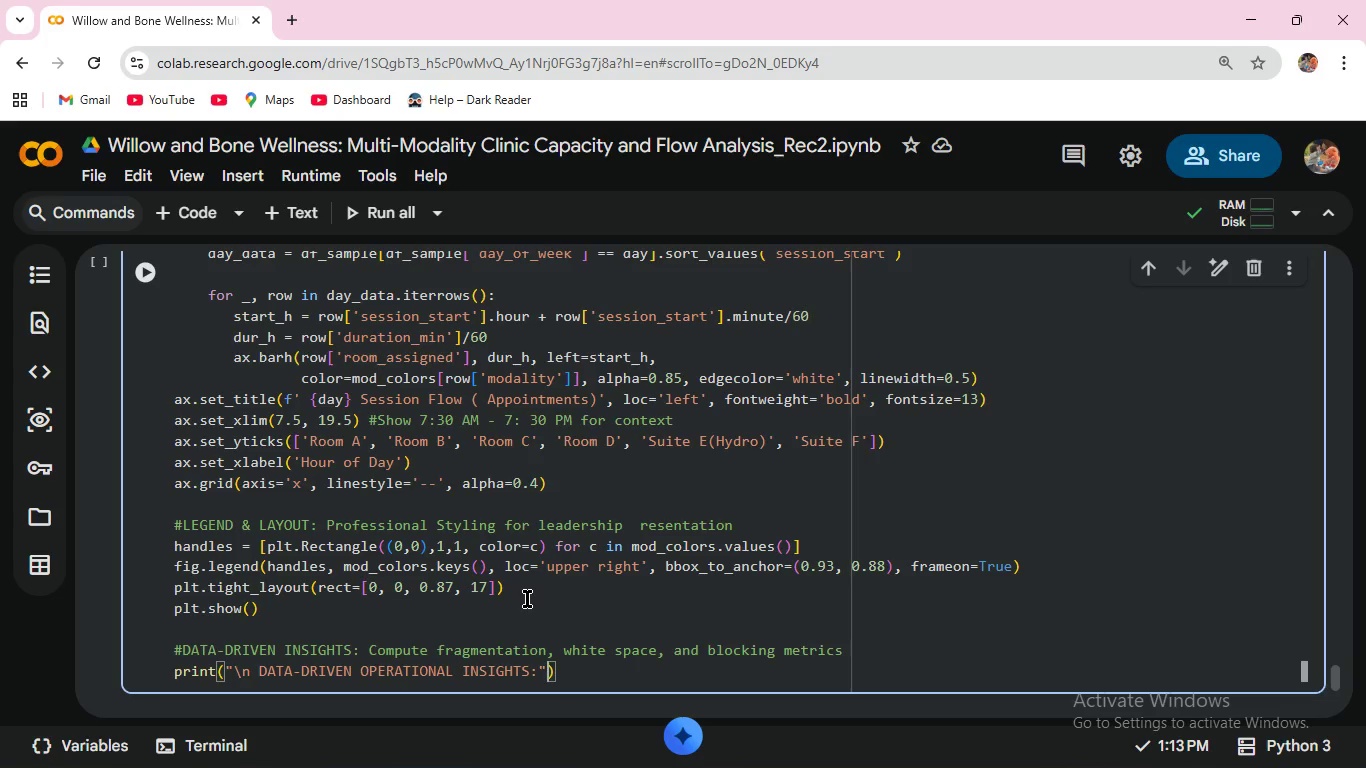 
key(ArrowRight)
 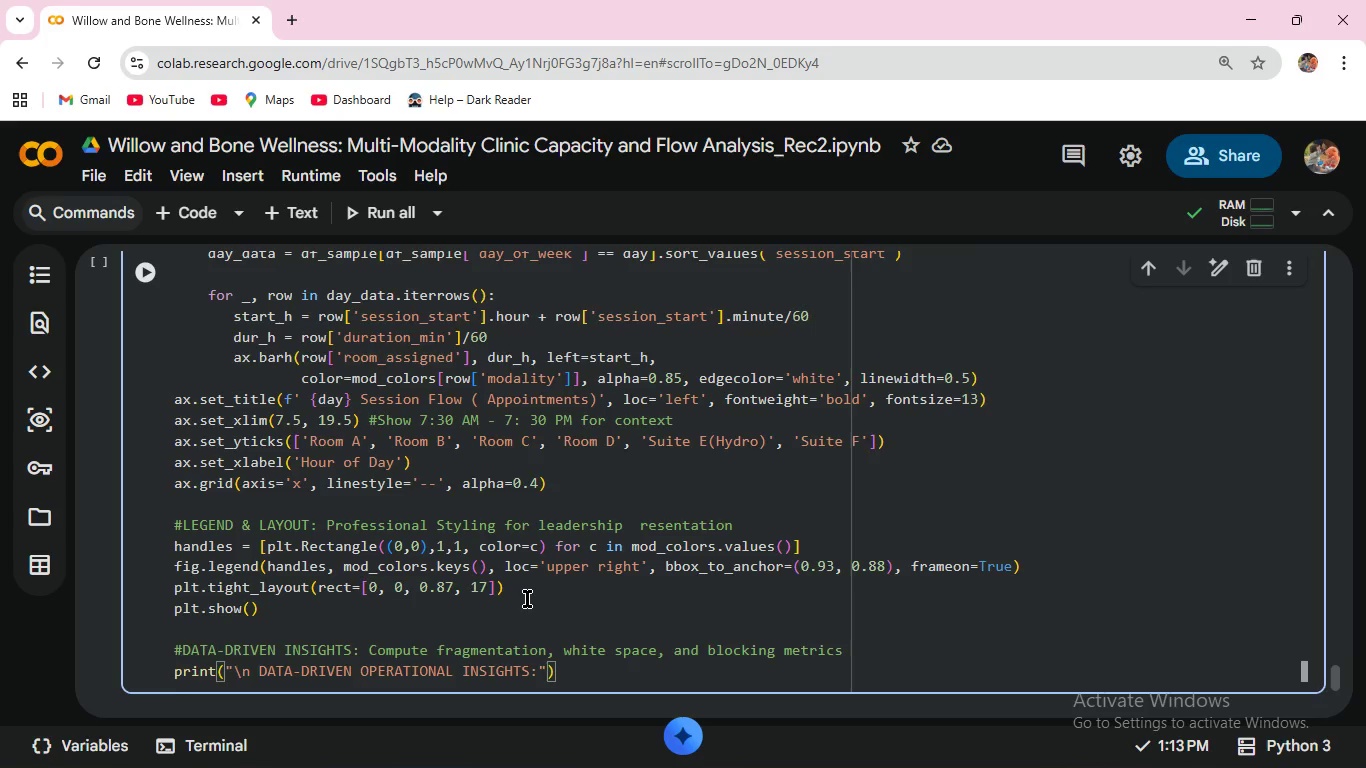 
key(Enter)
 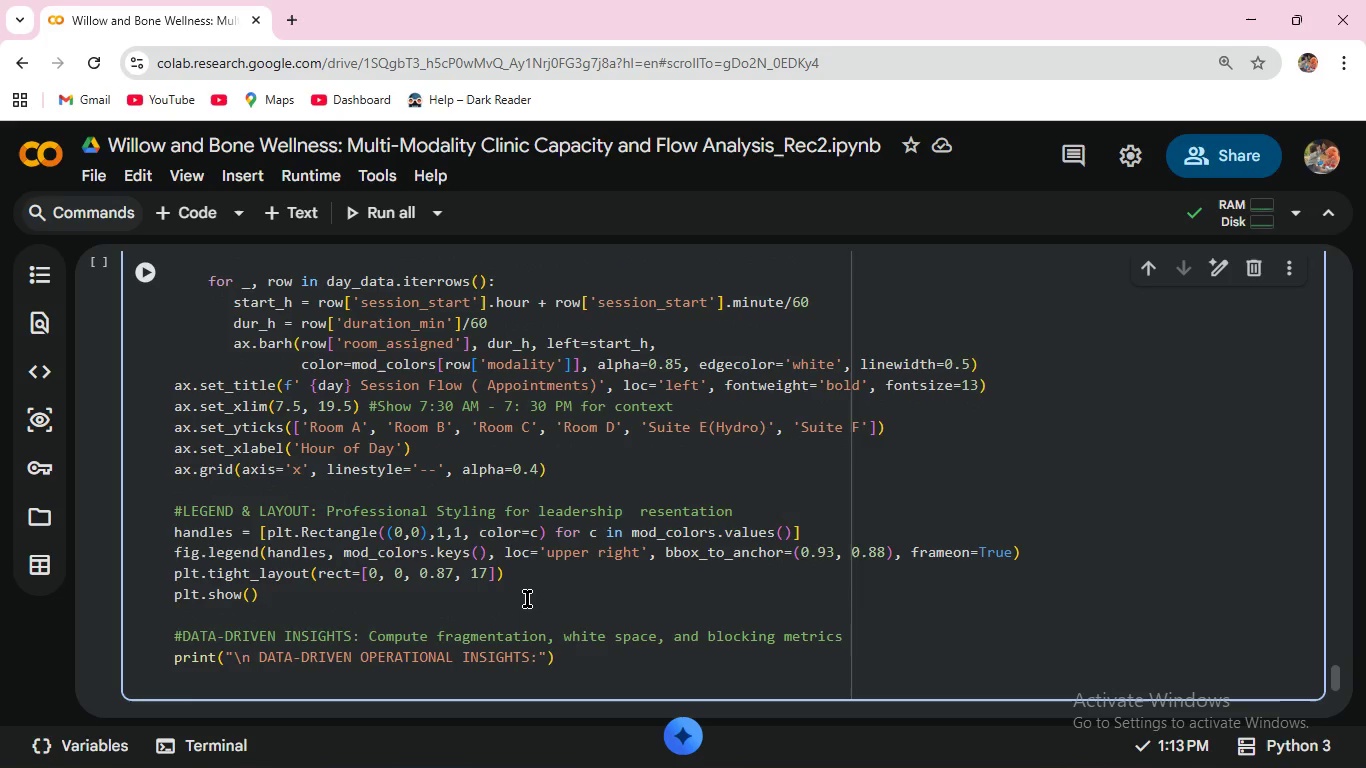 
type(print("=)
 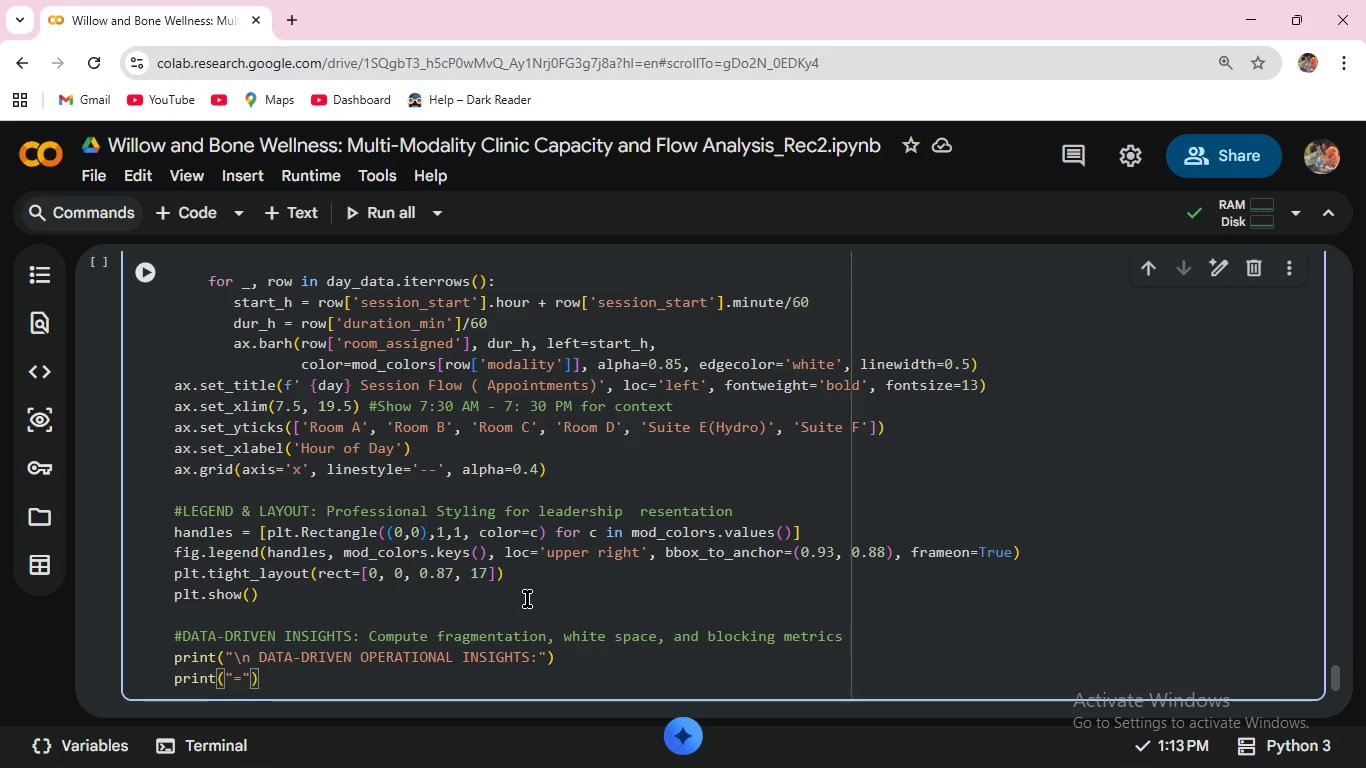 
key(ArrowRight)
 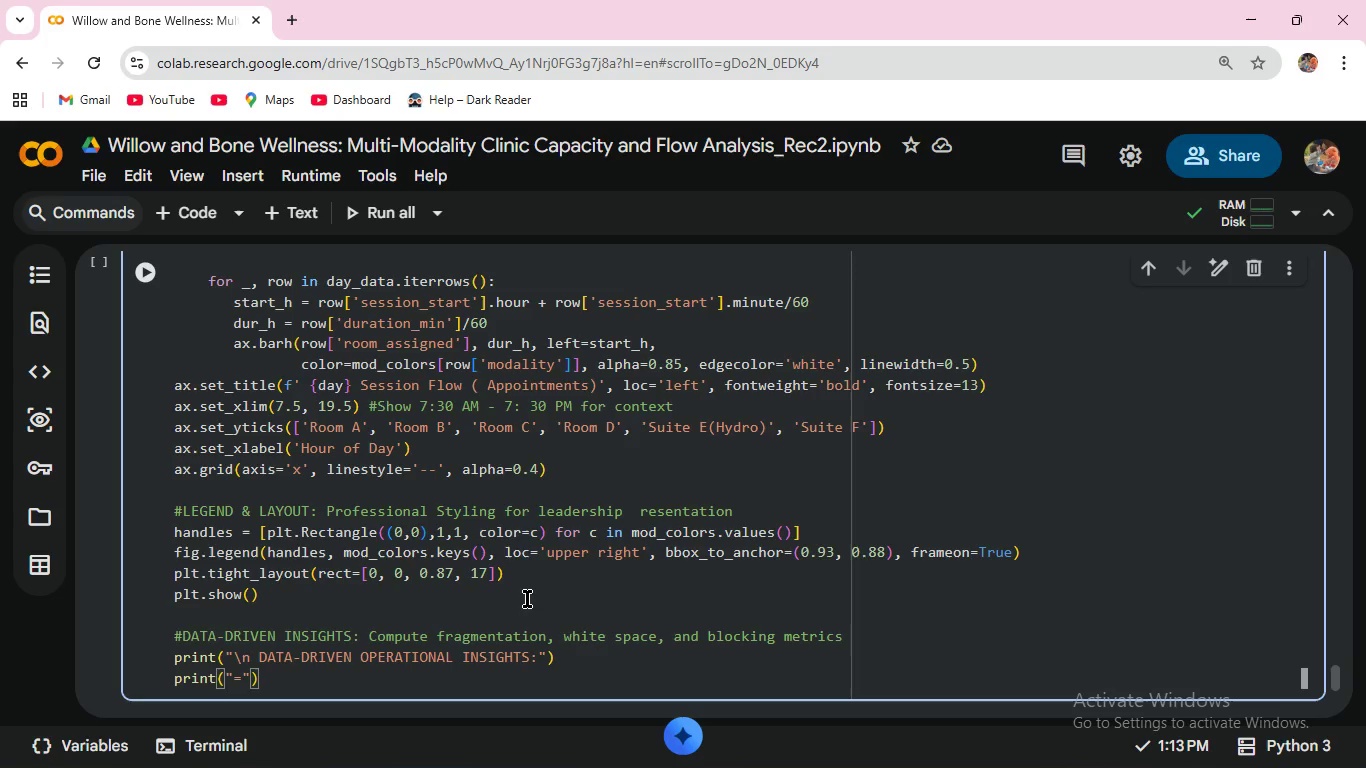 
type(*60)